 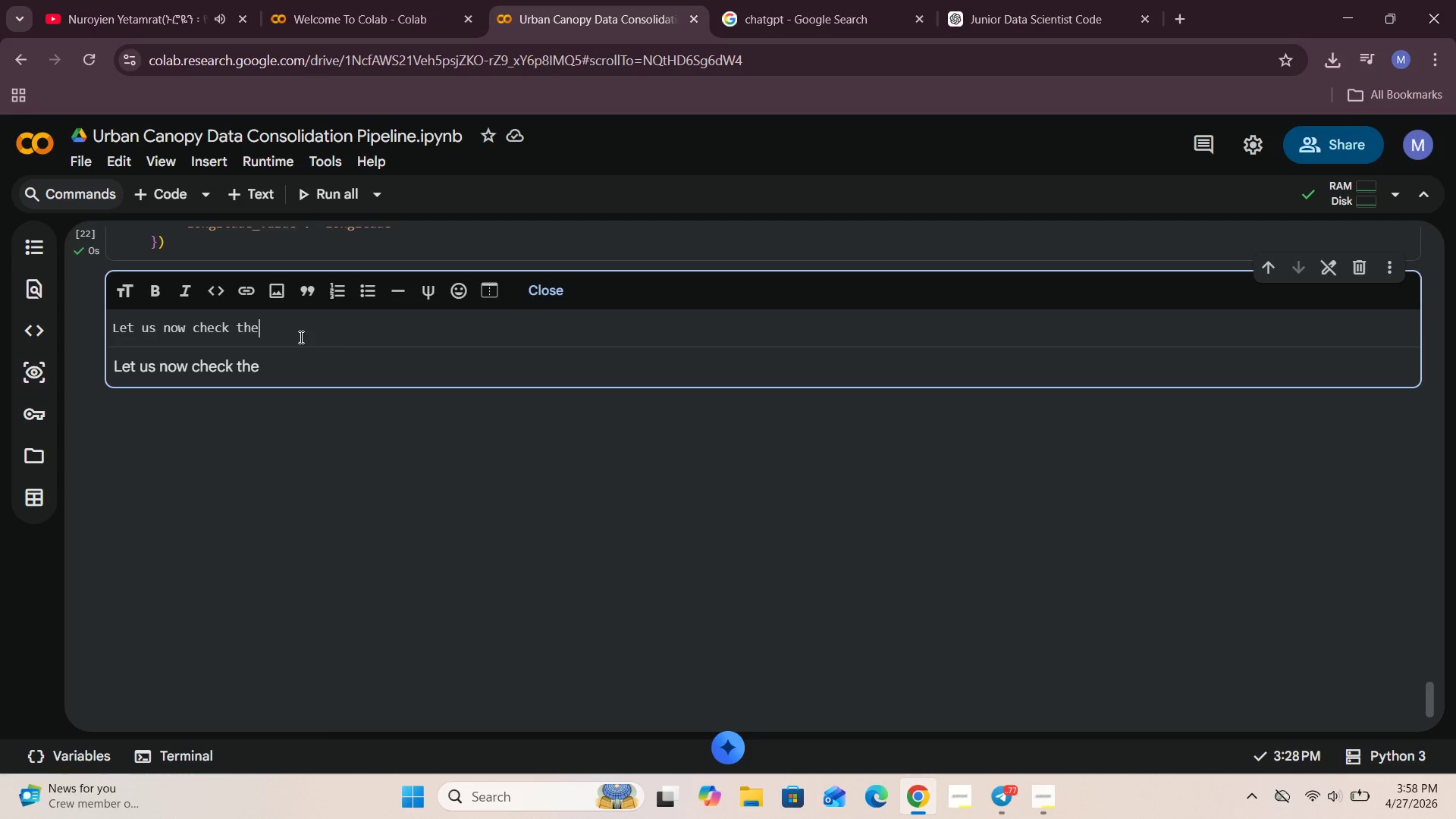 
key(Space)
 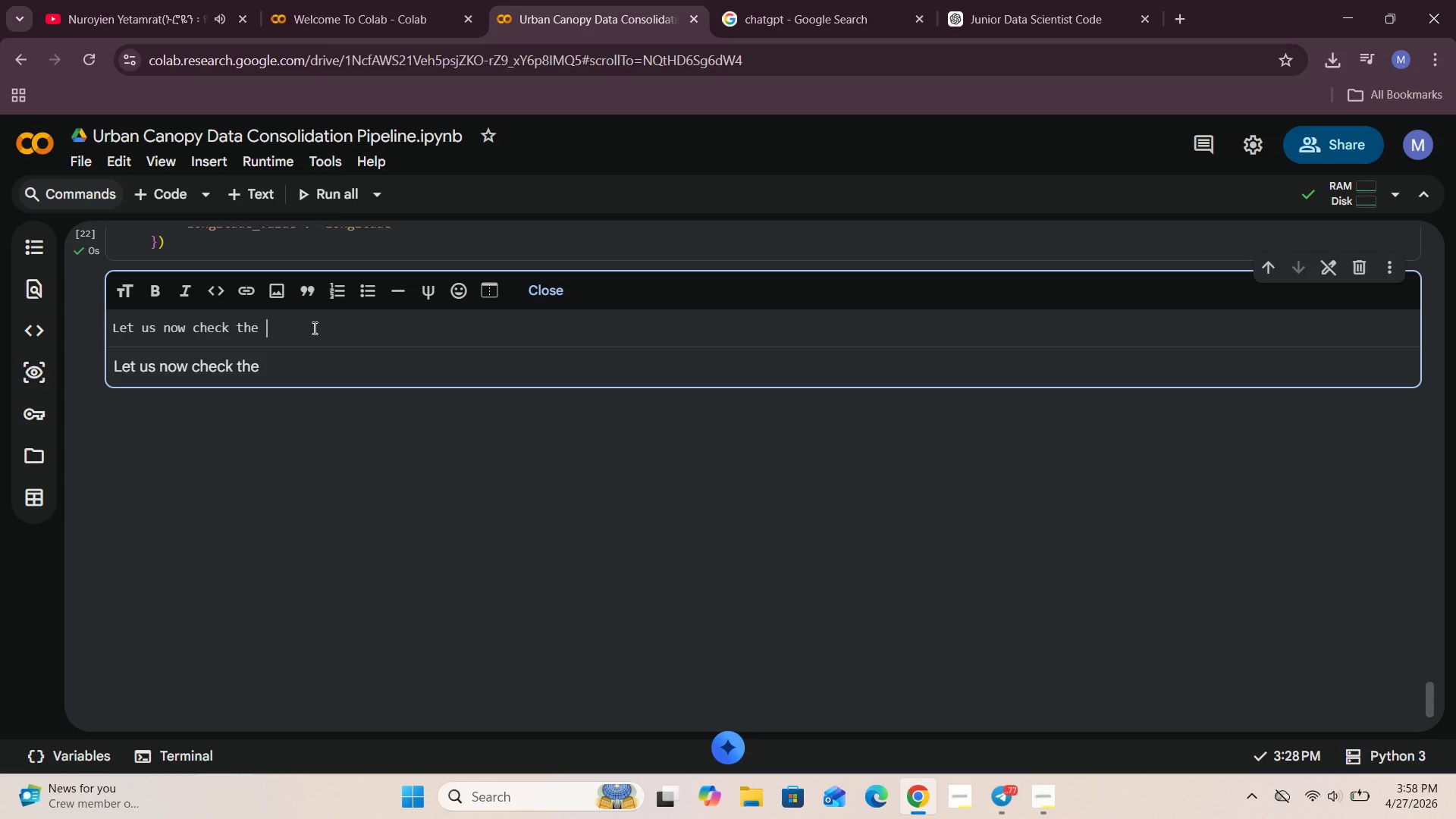 
type(Standardized Columns)
 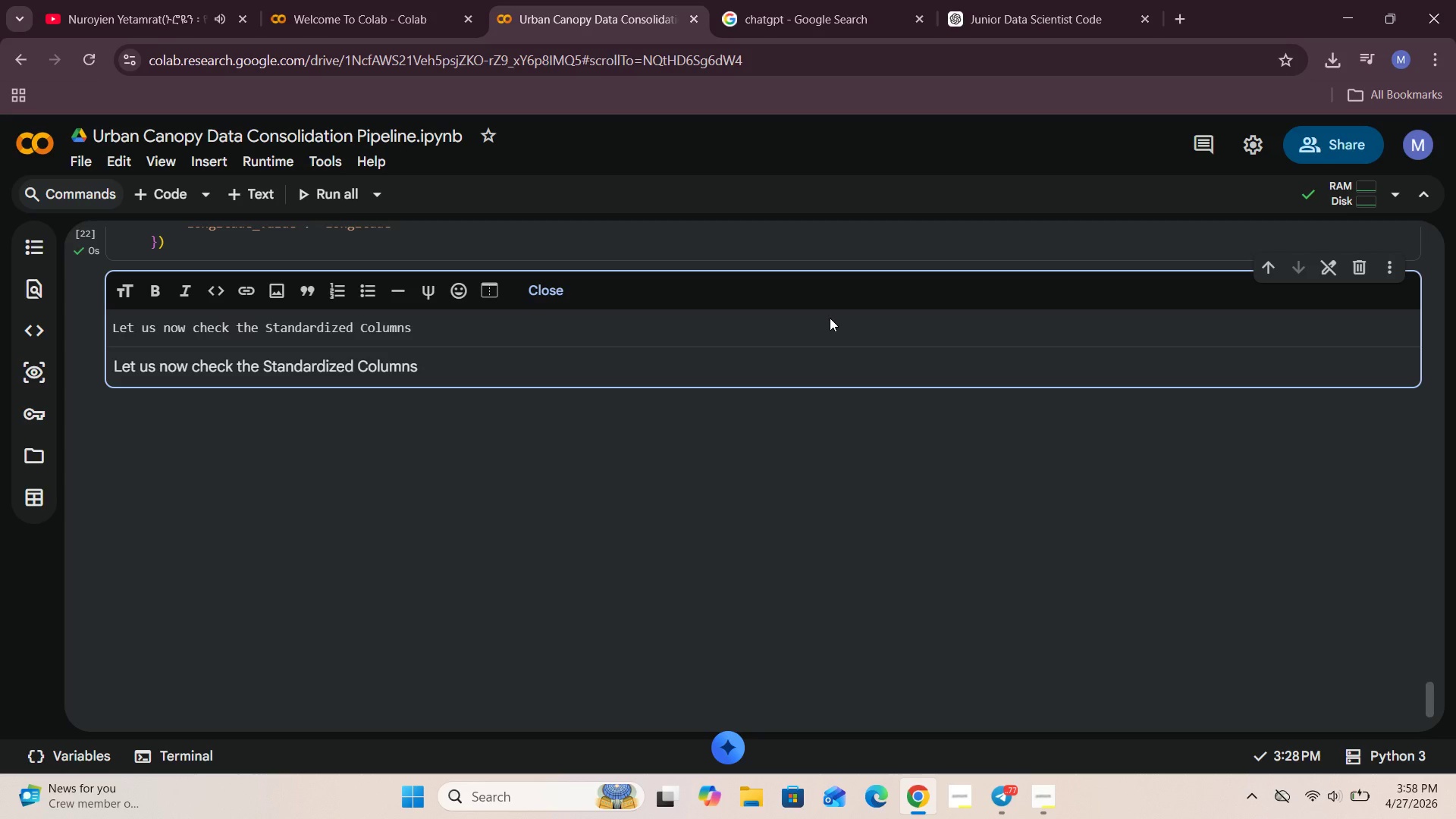 
key(Period)
 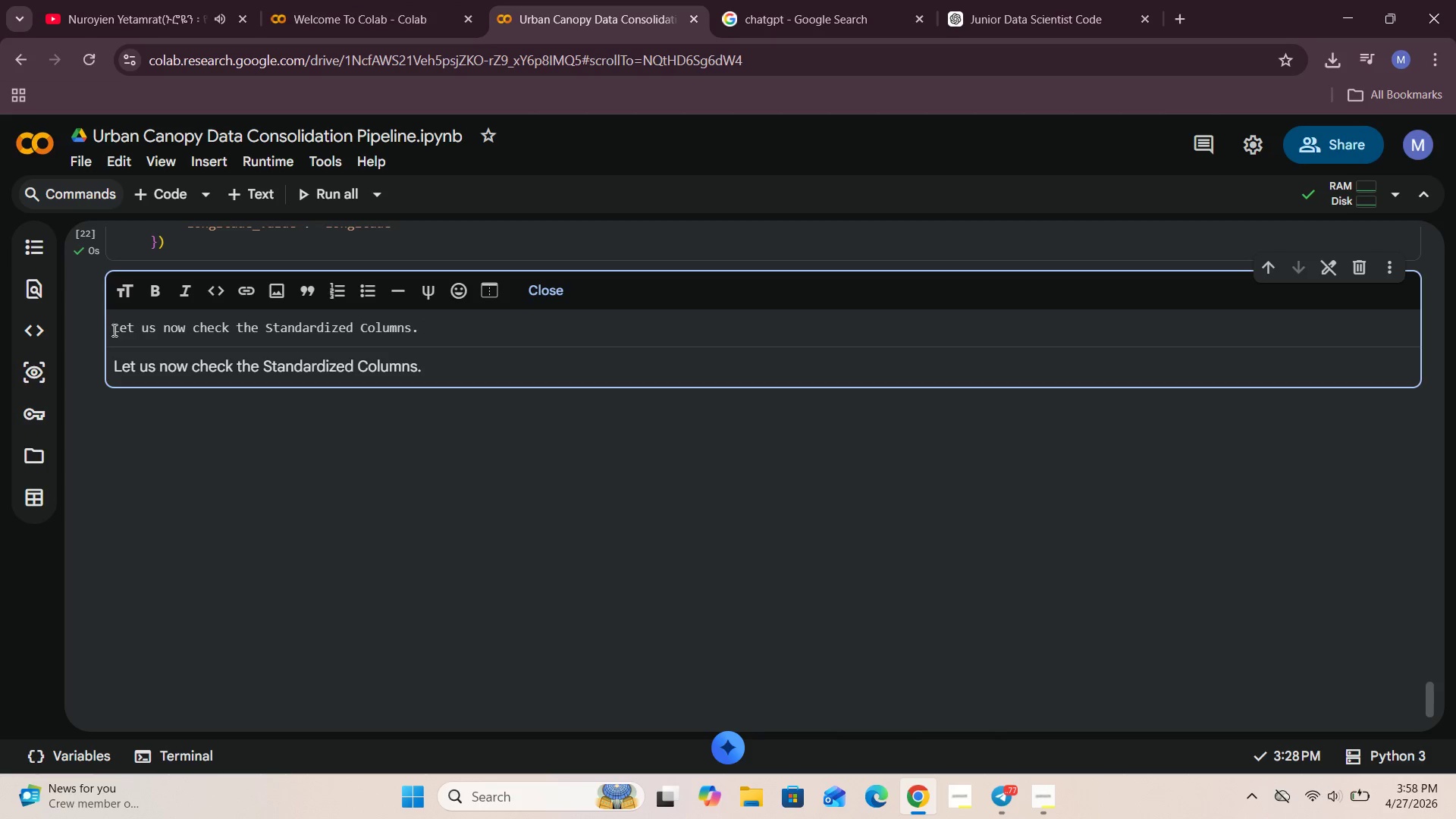 
type(### )
 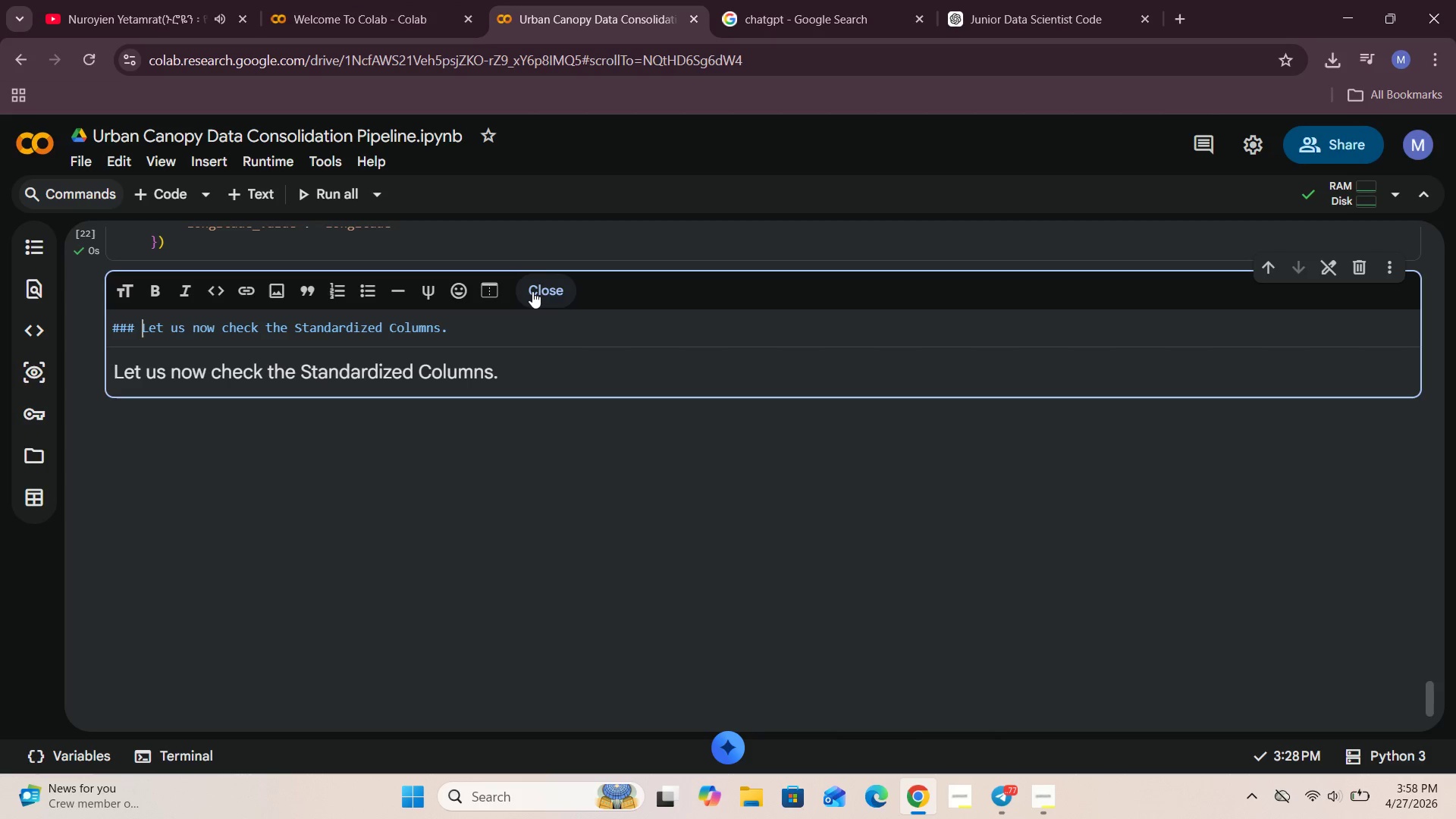 
left_click([533, 291])
 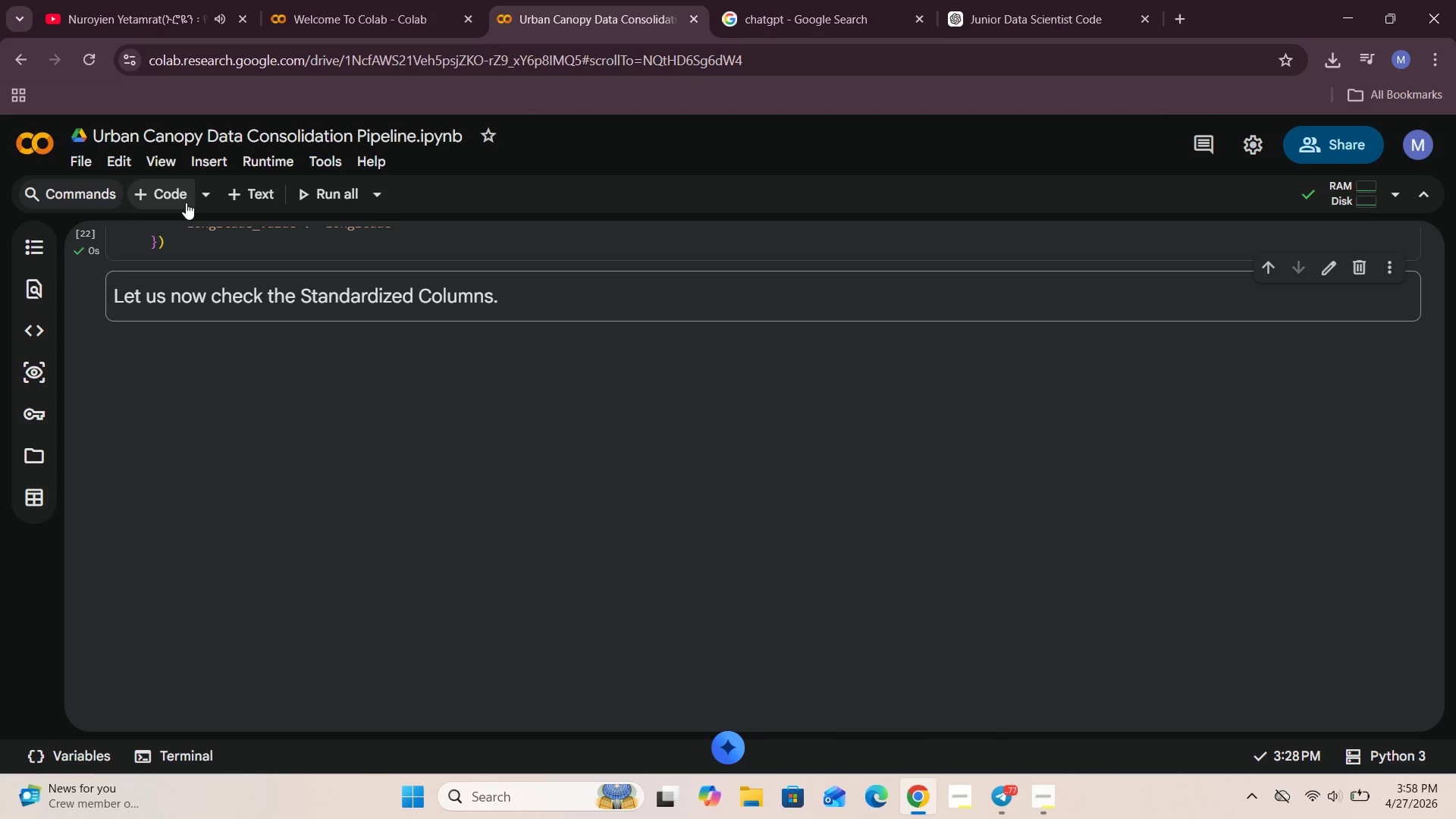 
left_click([181, 295])
 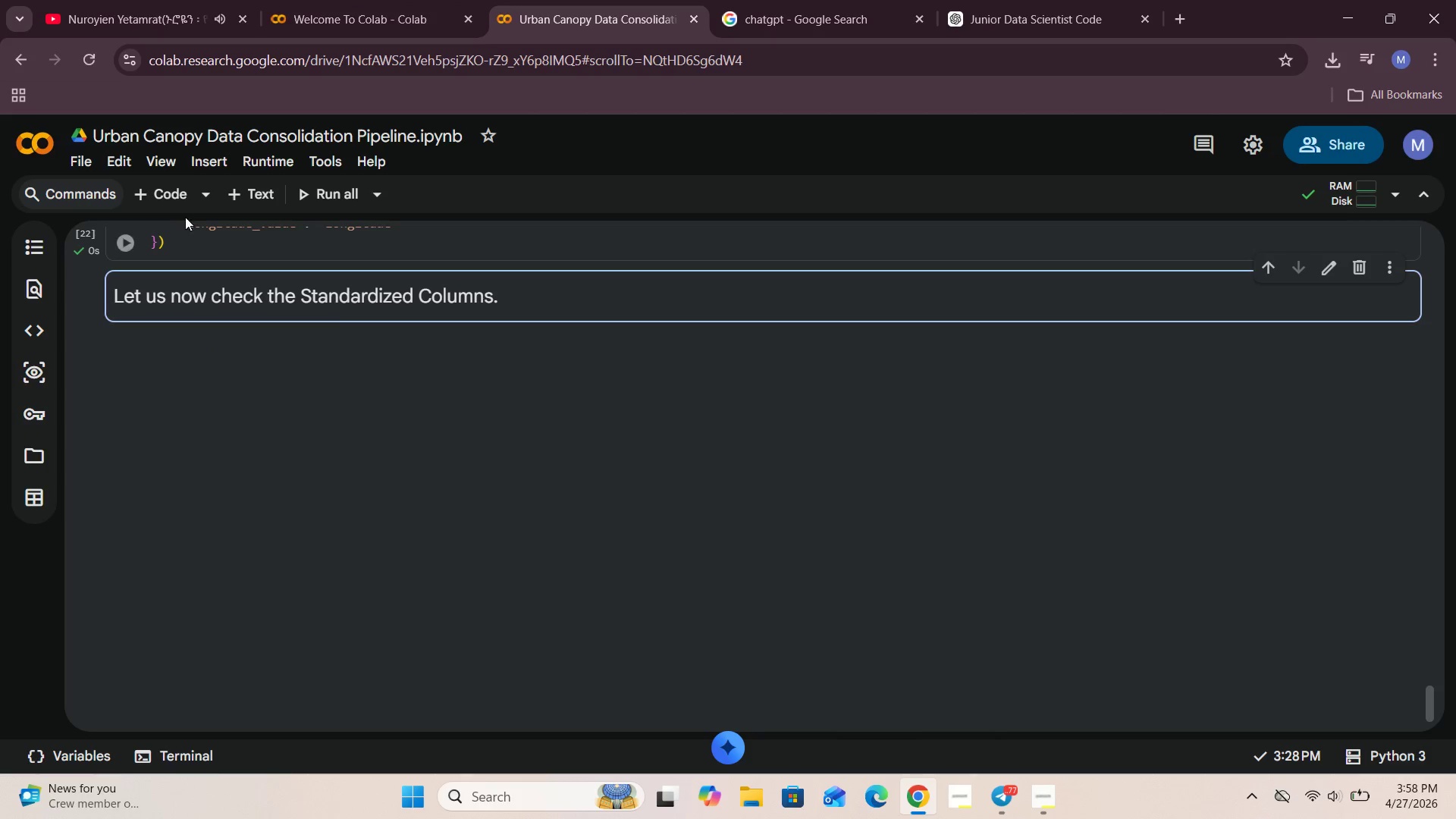 
left_click([172, 196])
 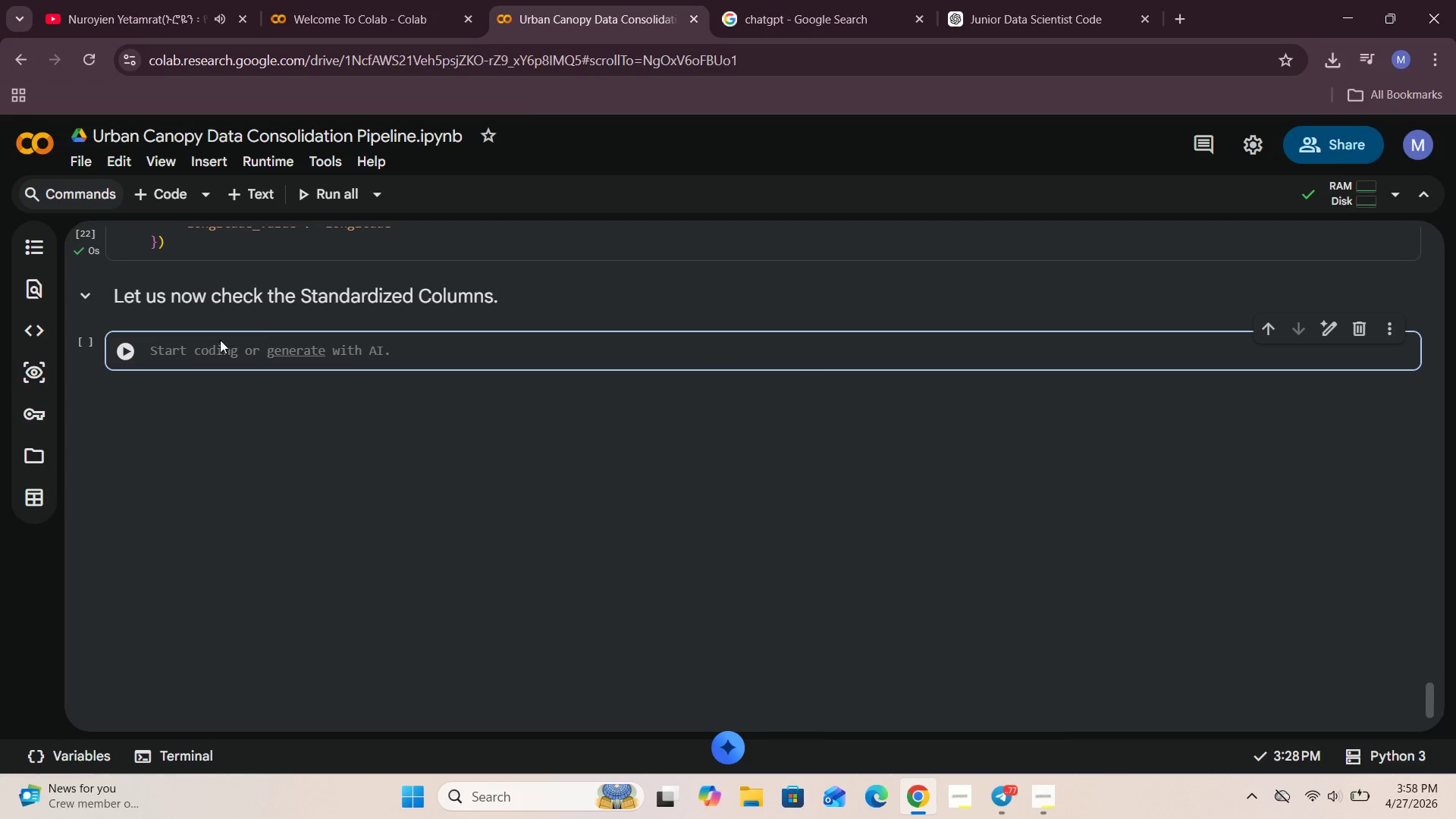 
left_click([366, 302])
 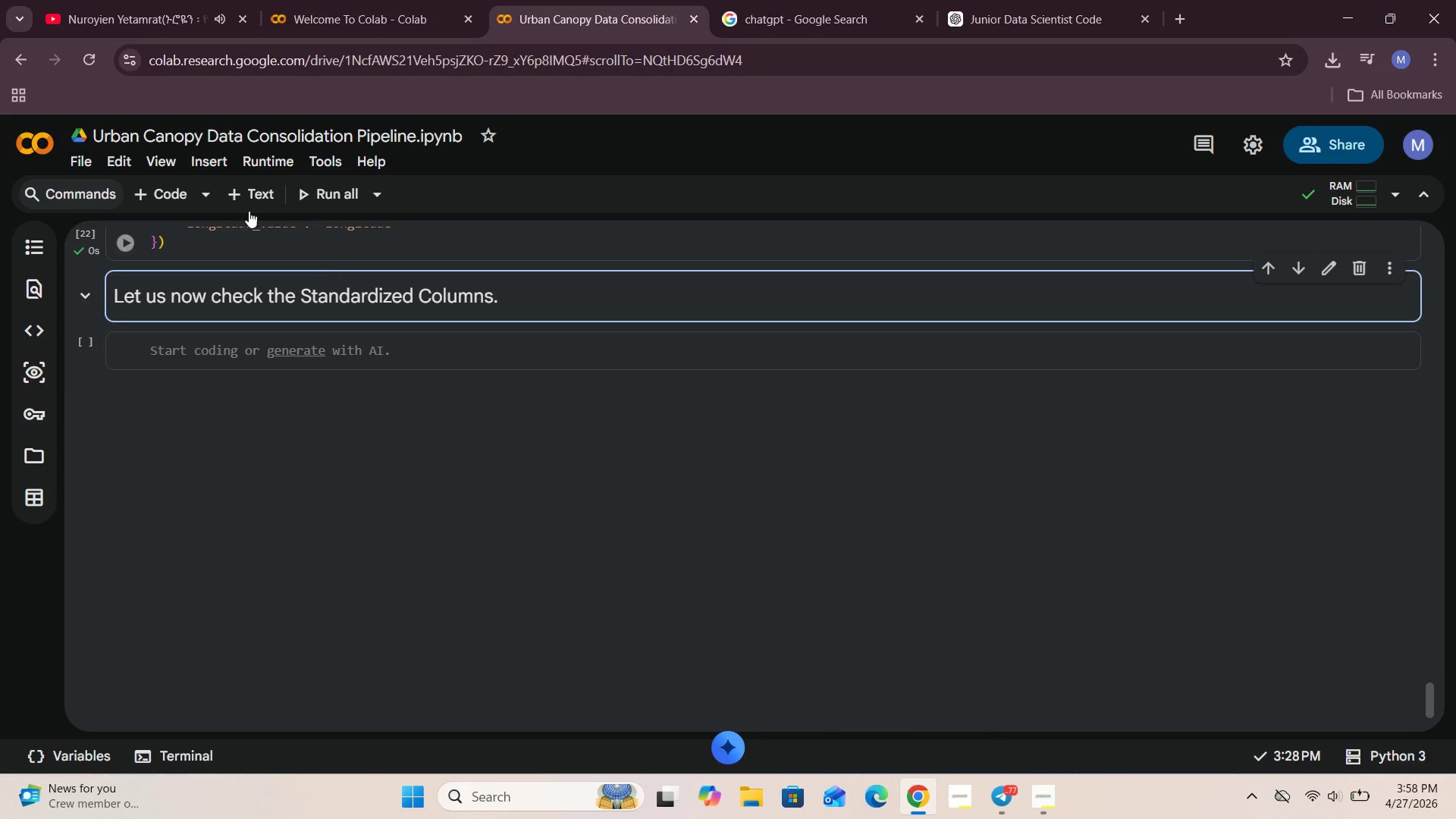 
left_click([249, 181])
 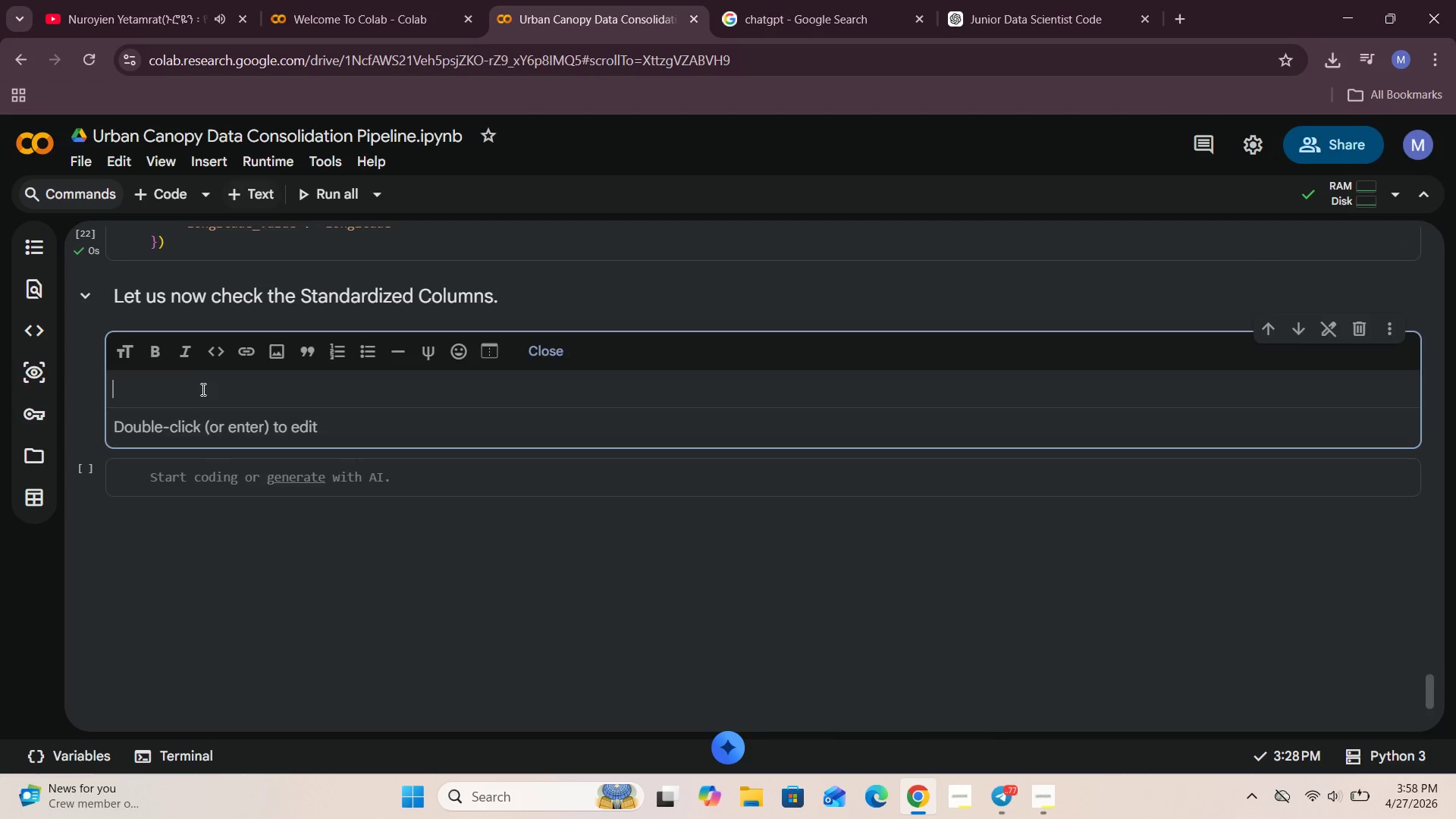 
left_click([199, 391])
 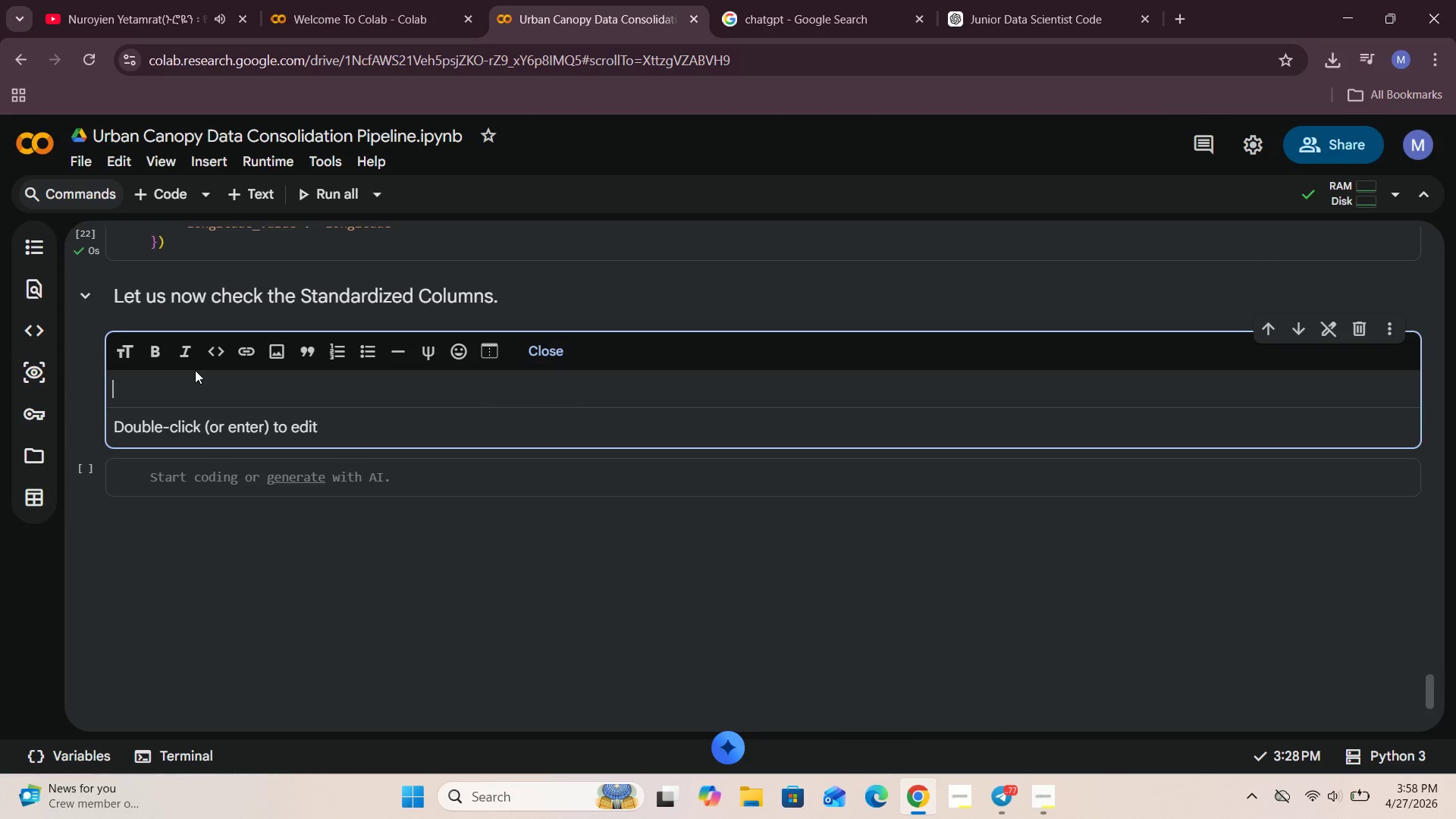 
type(After renaming the fields , I r)
key(Backspace)
type(preview th main columns in both datset)
key(Backspace)
key(Backspace)
key(Backspace)
key(Backspace)
type(a)
key(Backspace)
type(tasets to confiem)
key(Backspace)
key(Backspace)
type(rm )
 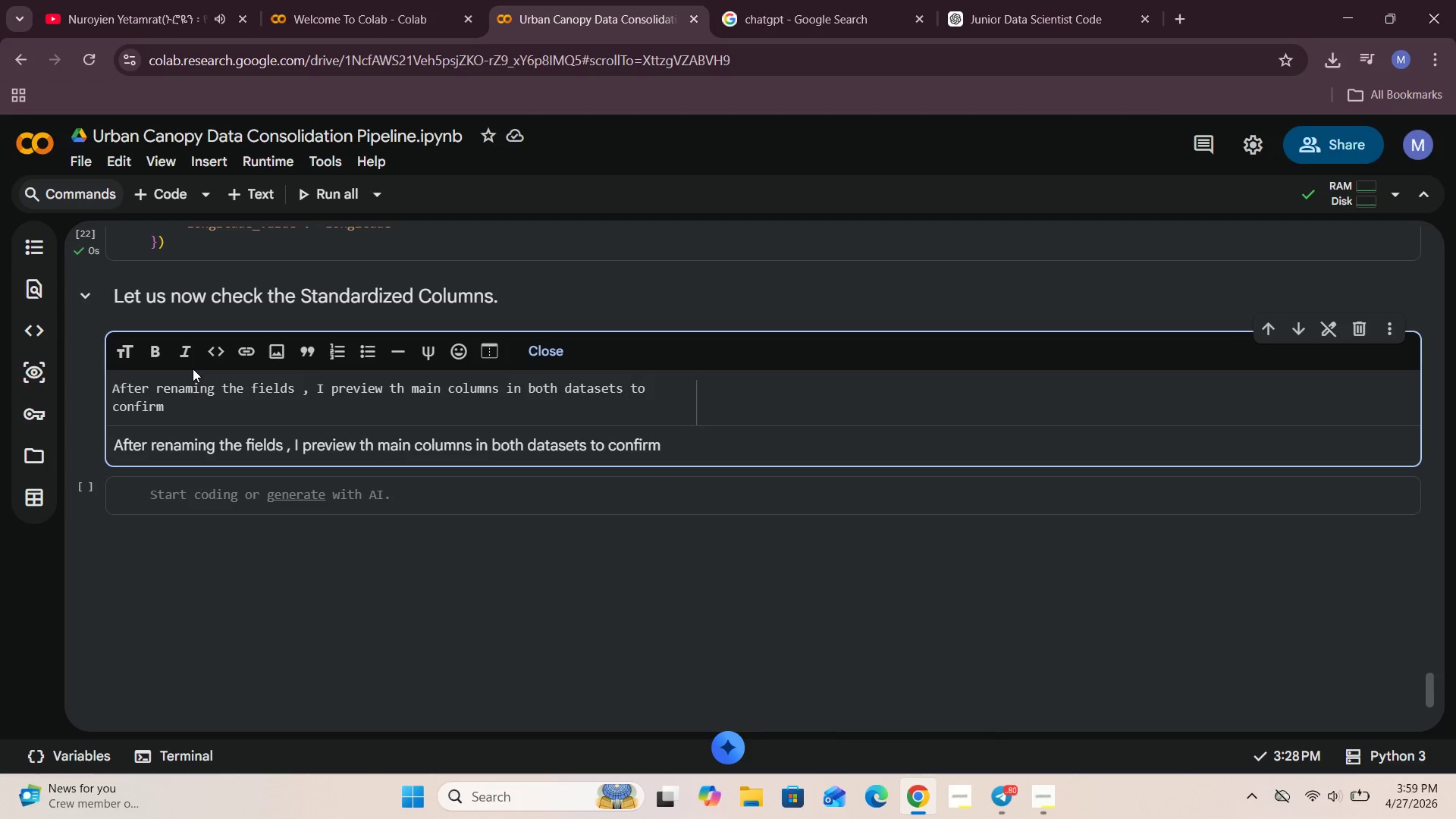 
type(that they b)
key(Backspace)
type(now fi)
key(Backspace)
type(ollow the same structrue)
key(Backspace)
key(Backspace)
key(Backspace)
type(ure.)
 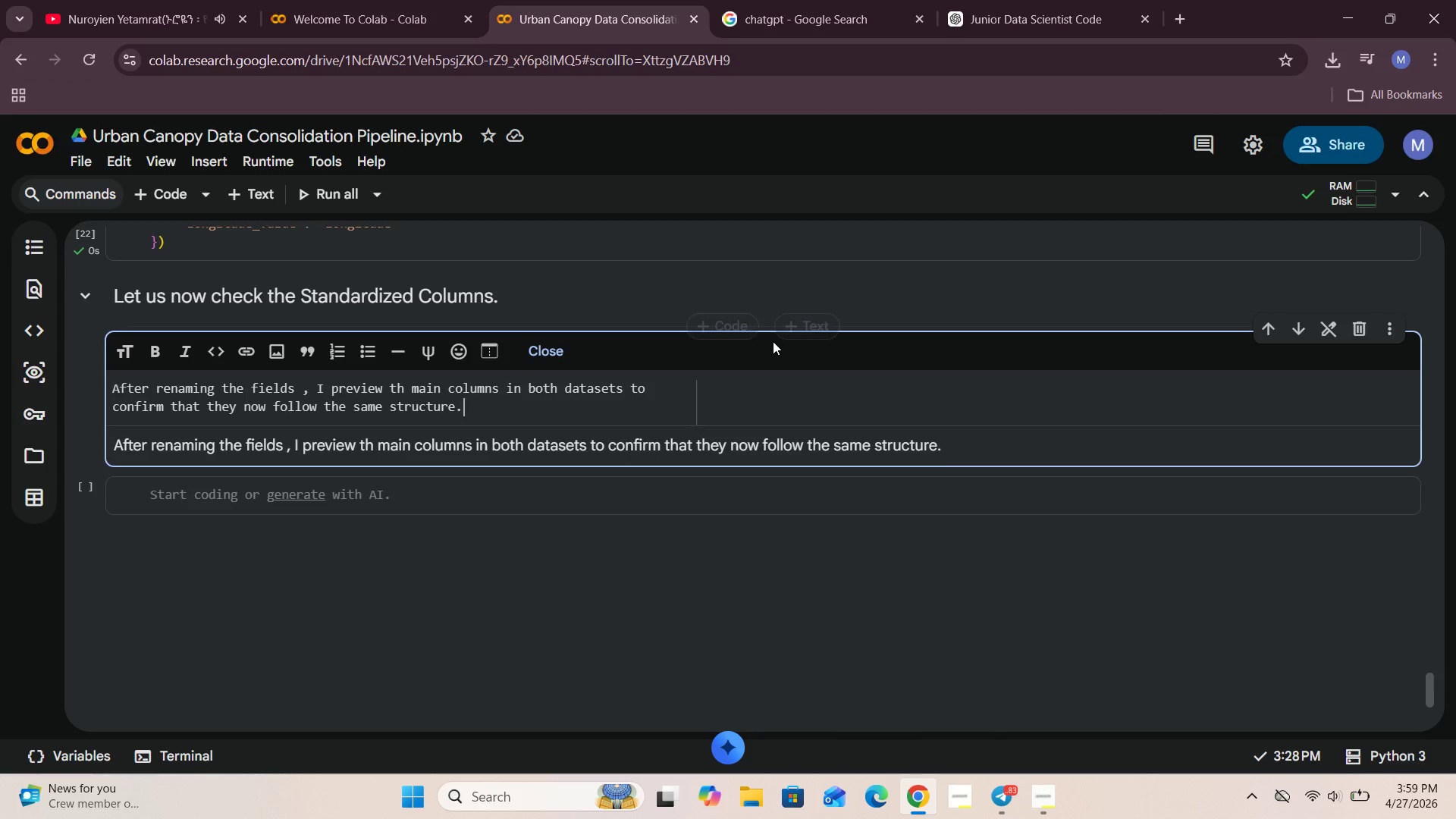 
left_click([553, 352])
 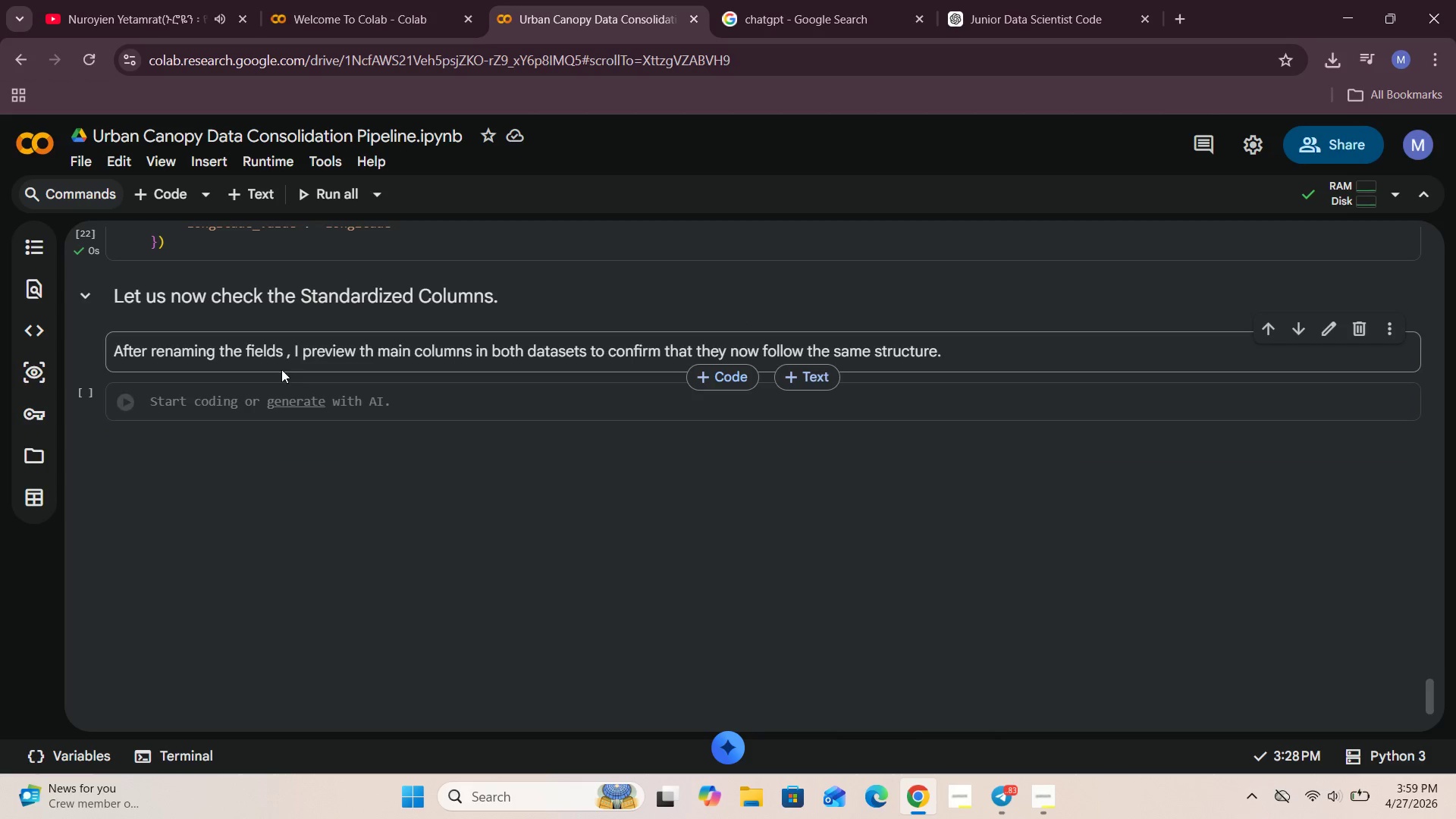 
left_click([206, 406])
 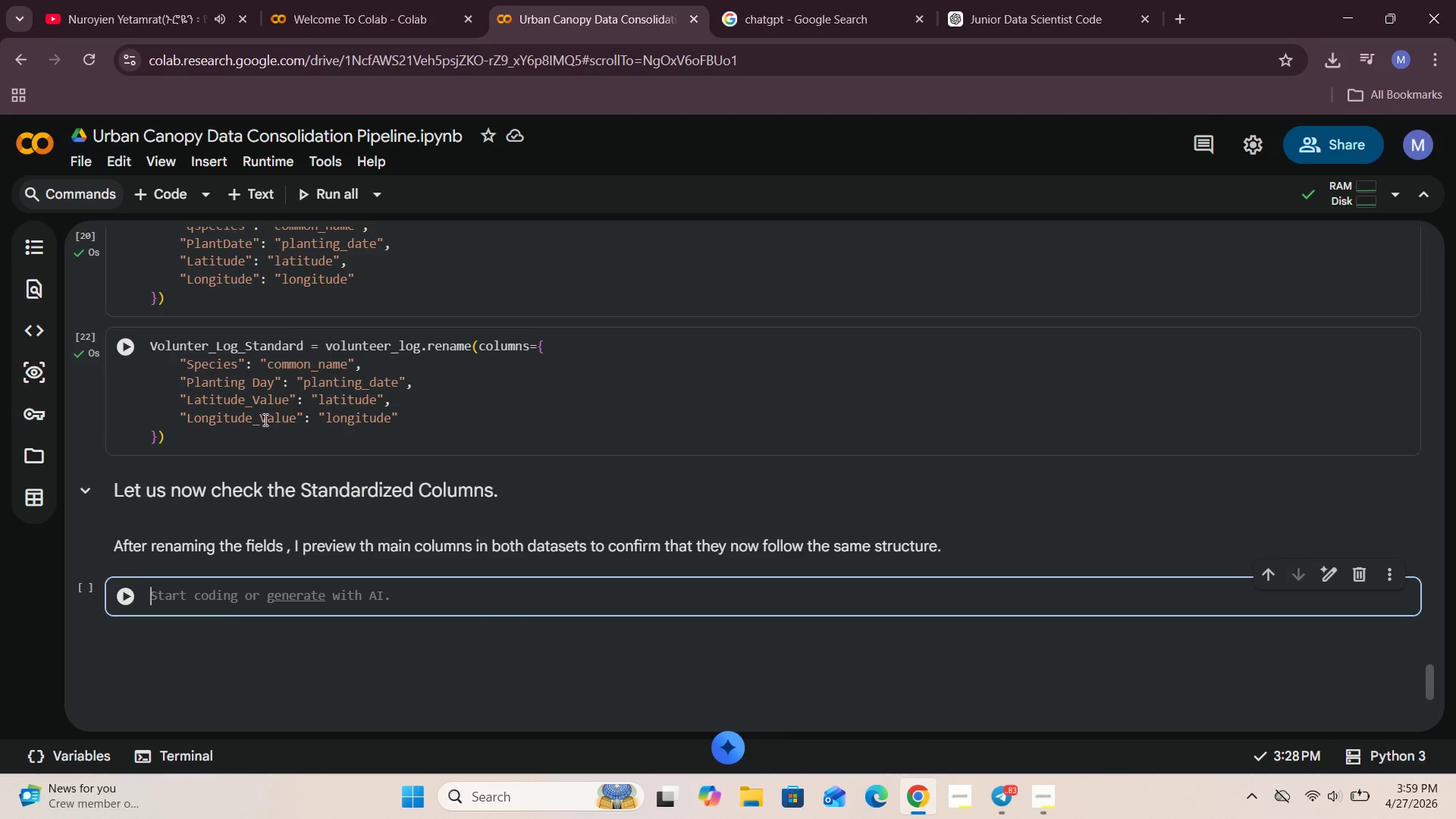 
wait(14.36)
 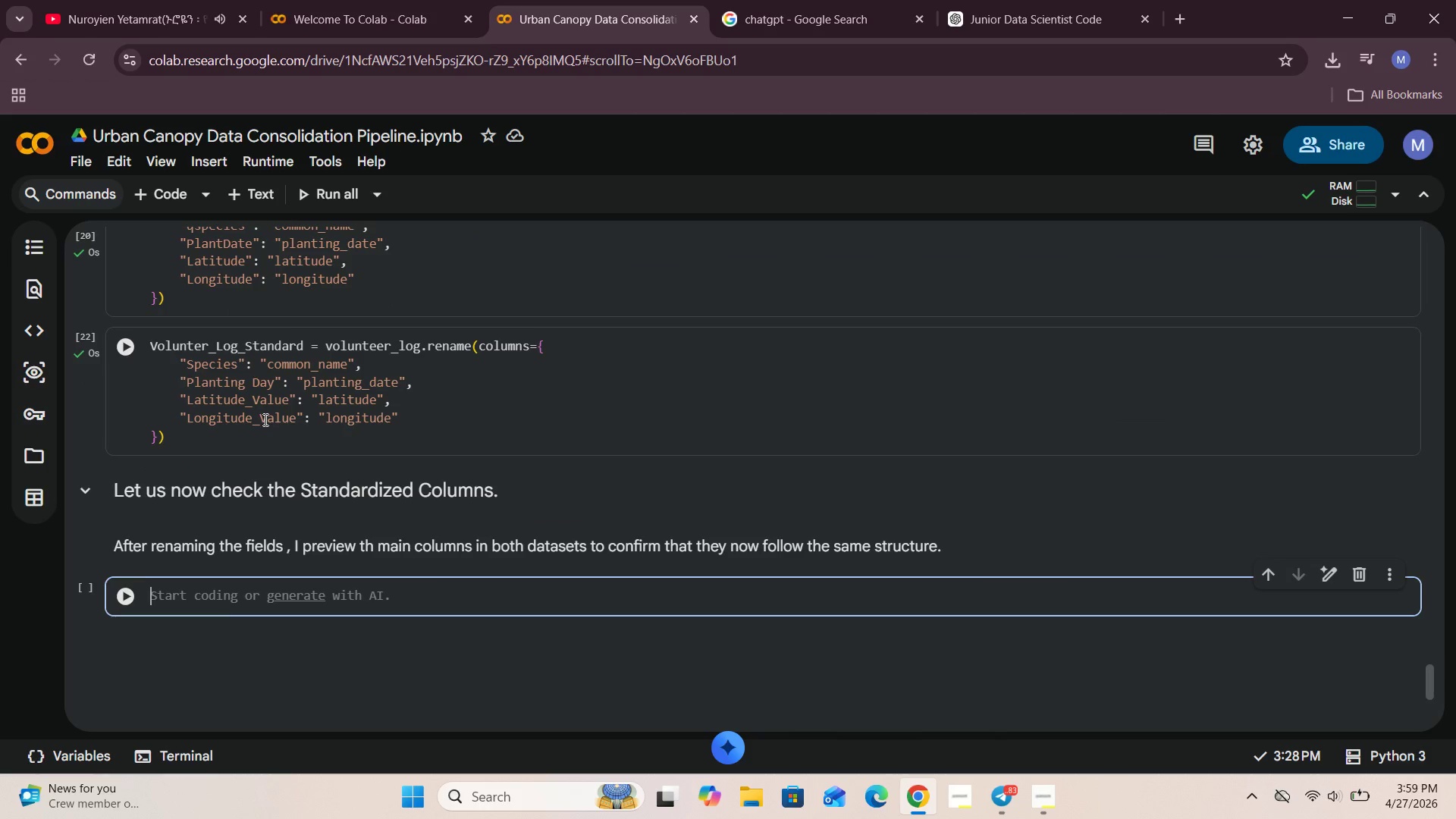 
type(caop)
key(Backspace)
key(Backspace)
type(nopy[["common_name)
 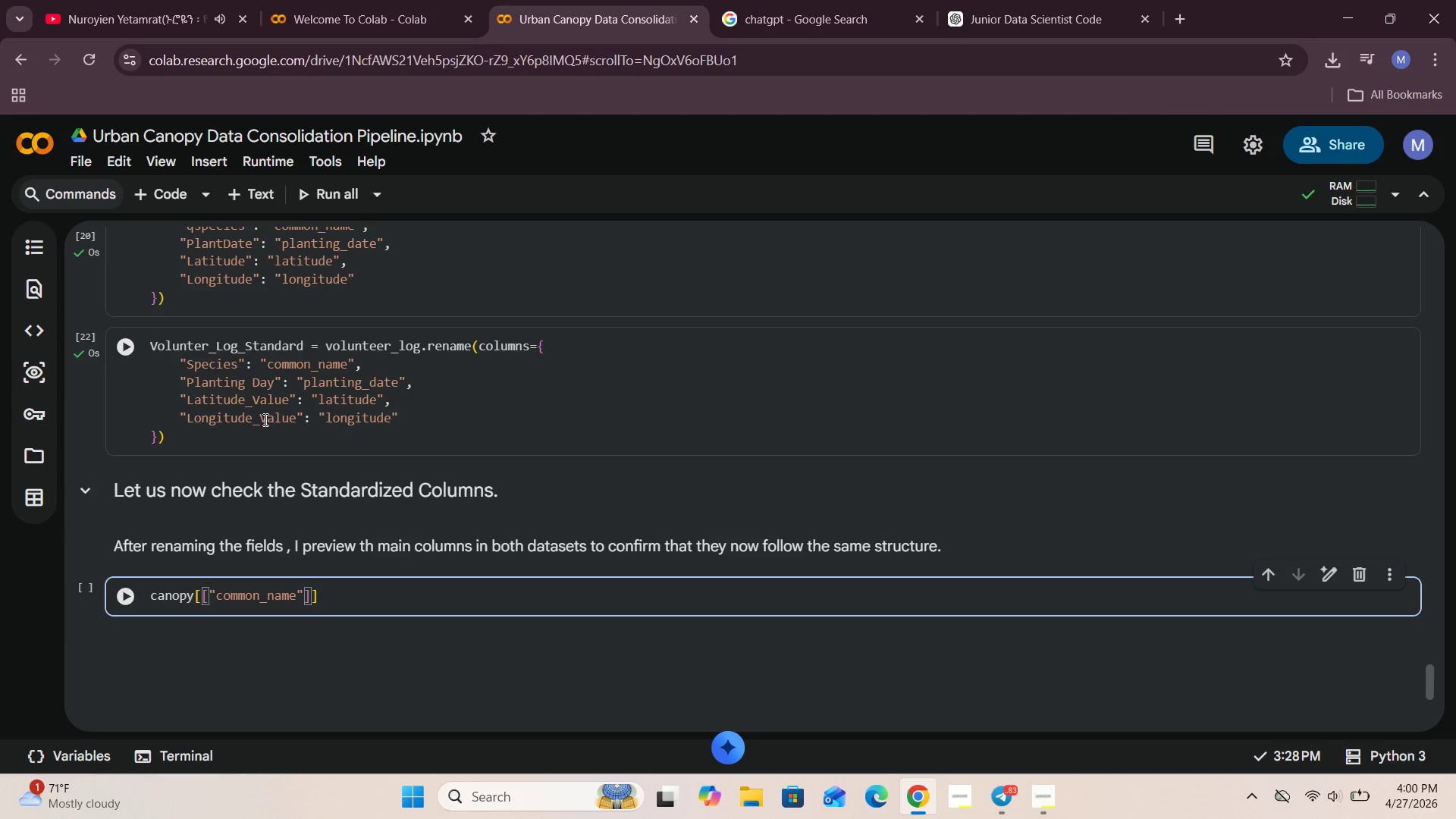 
key(ArrowRight)
 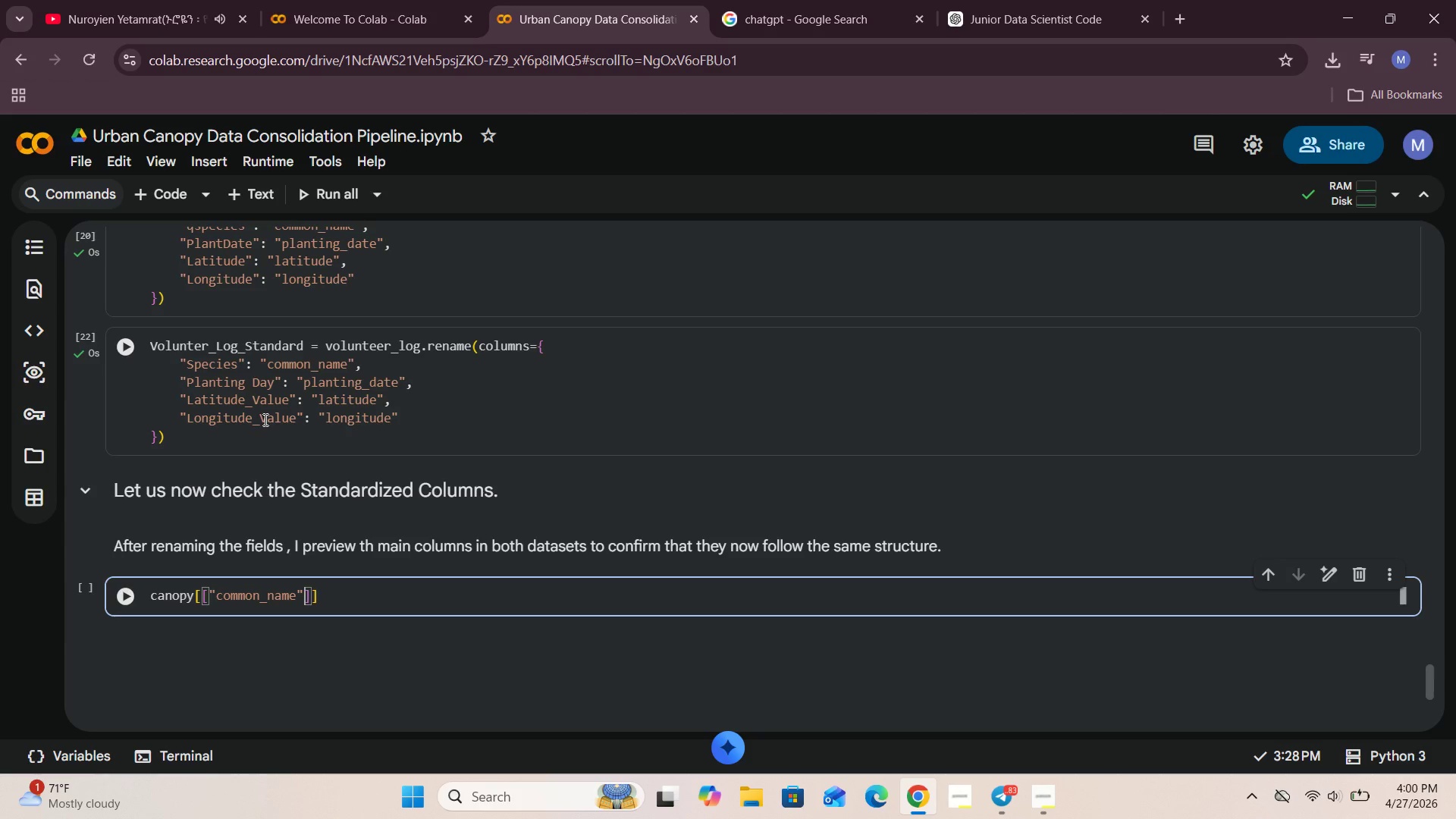 
key(Comma)
 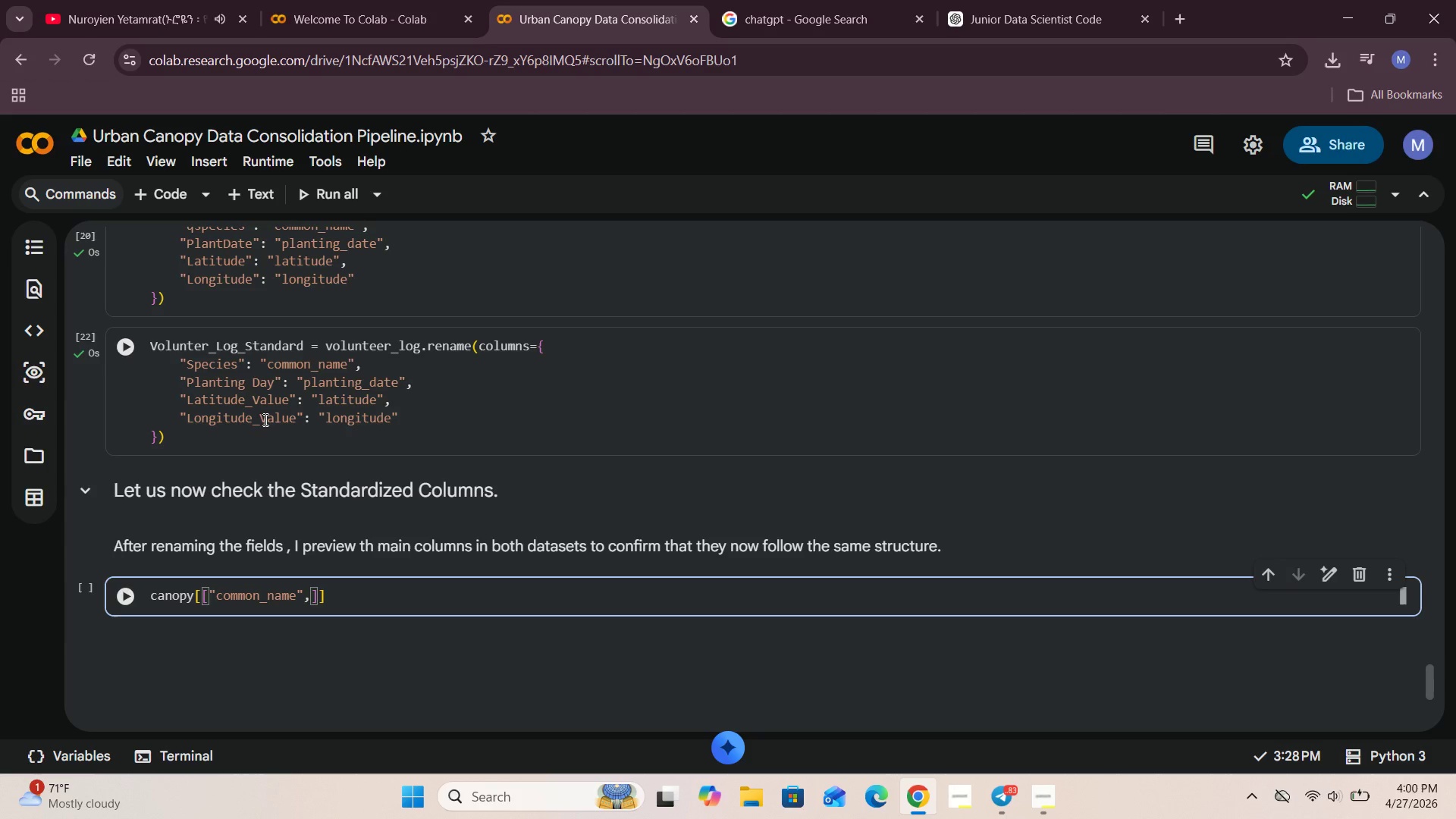 
key(Space)
 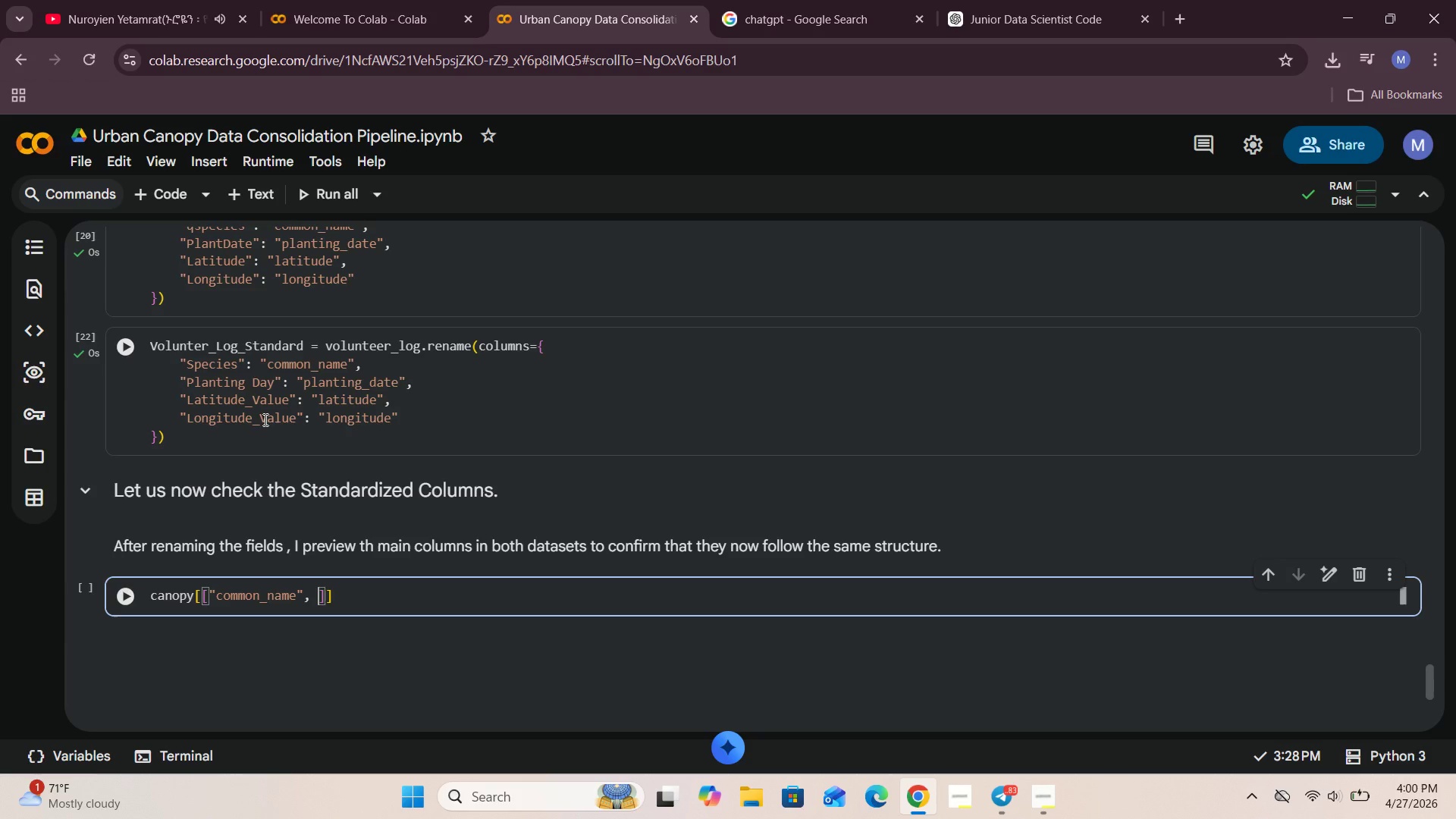 
key(Shift+Quote)
 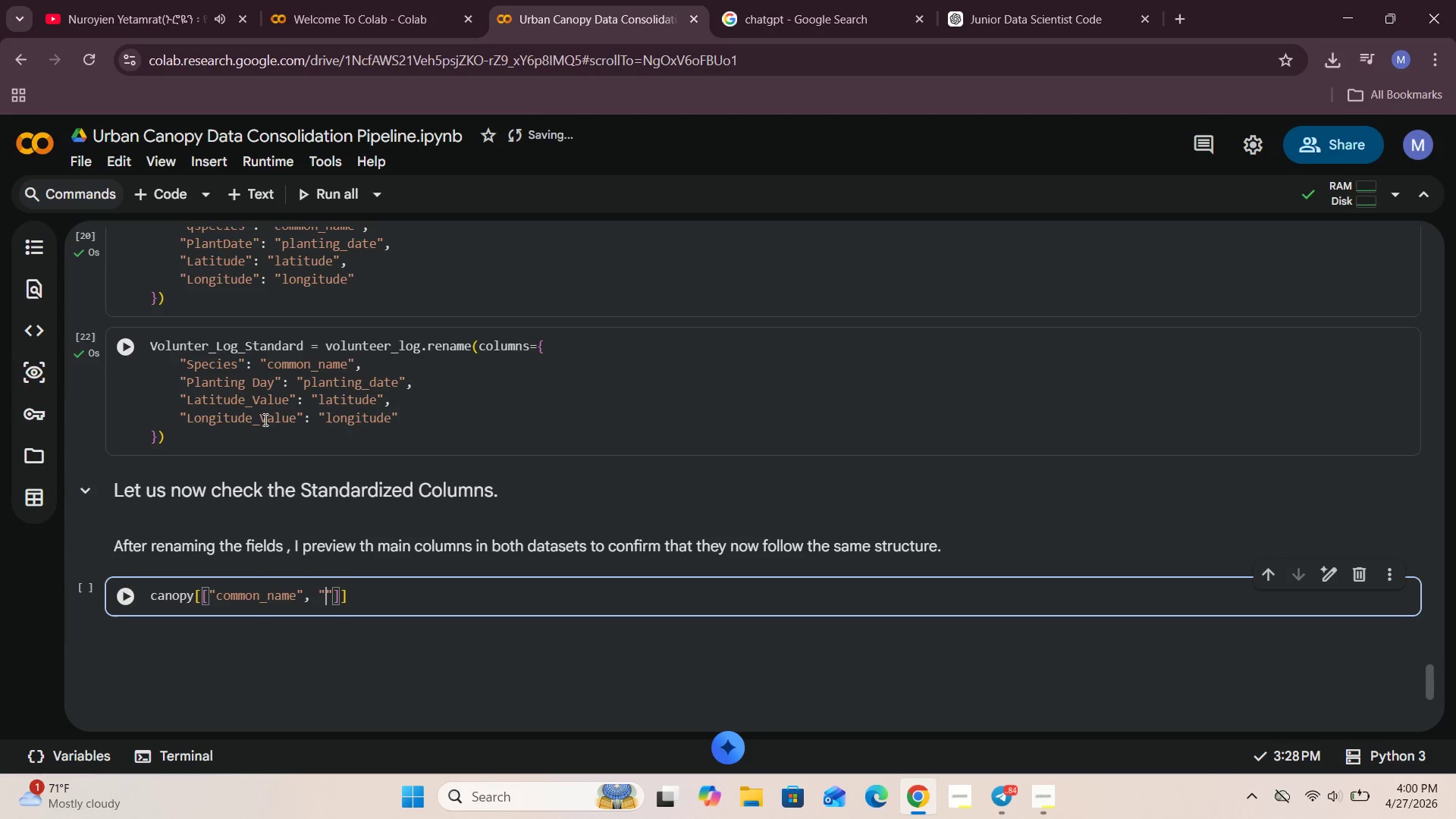 
type(planting_date)
 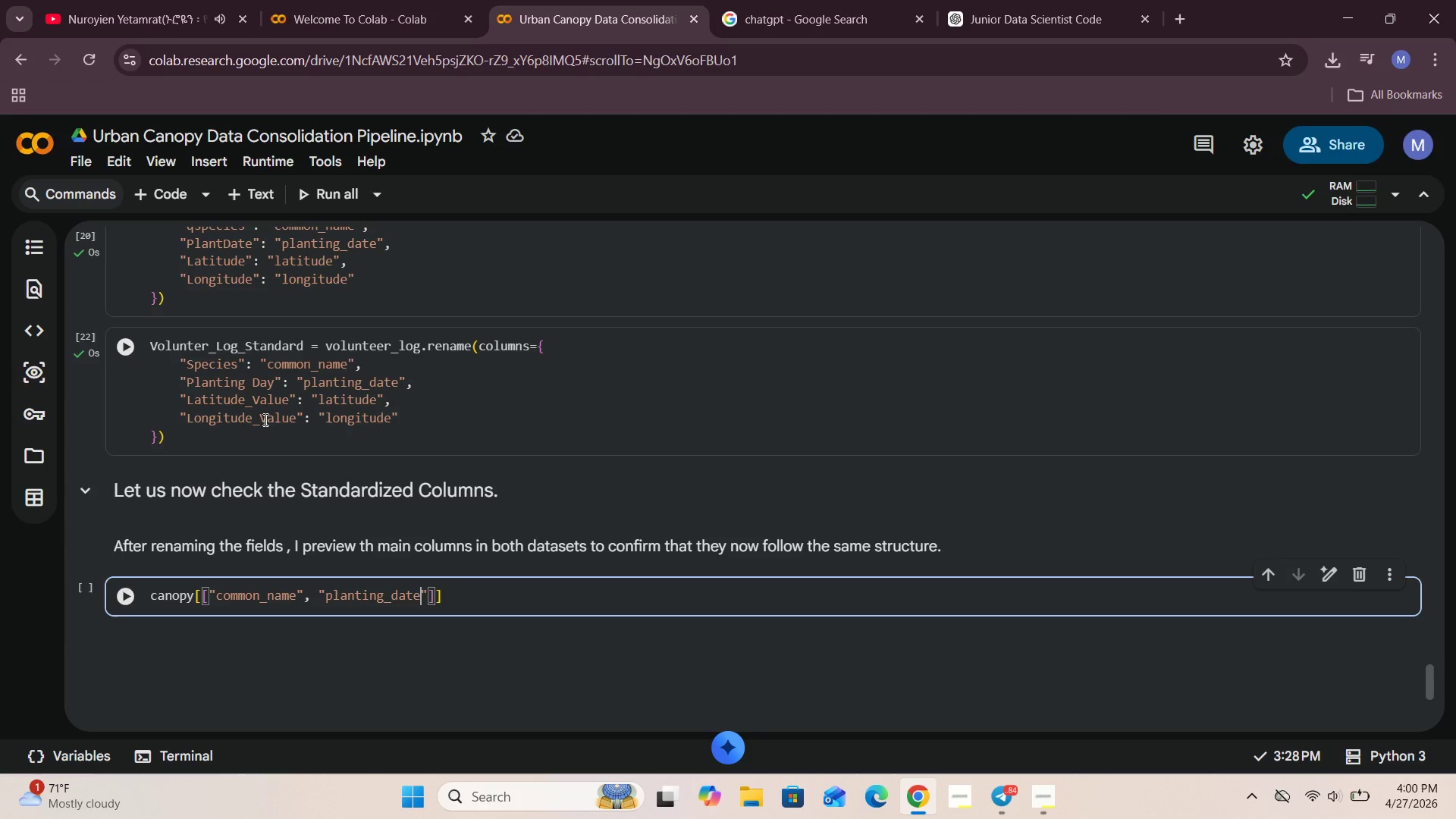 
key(ArrowRight)
 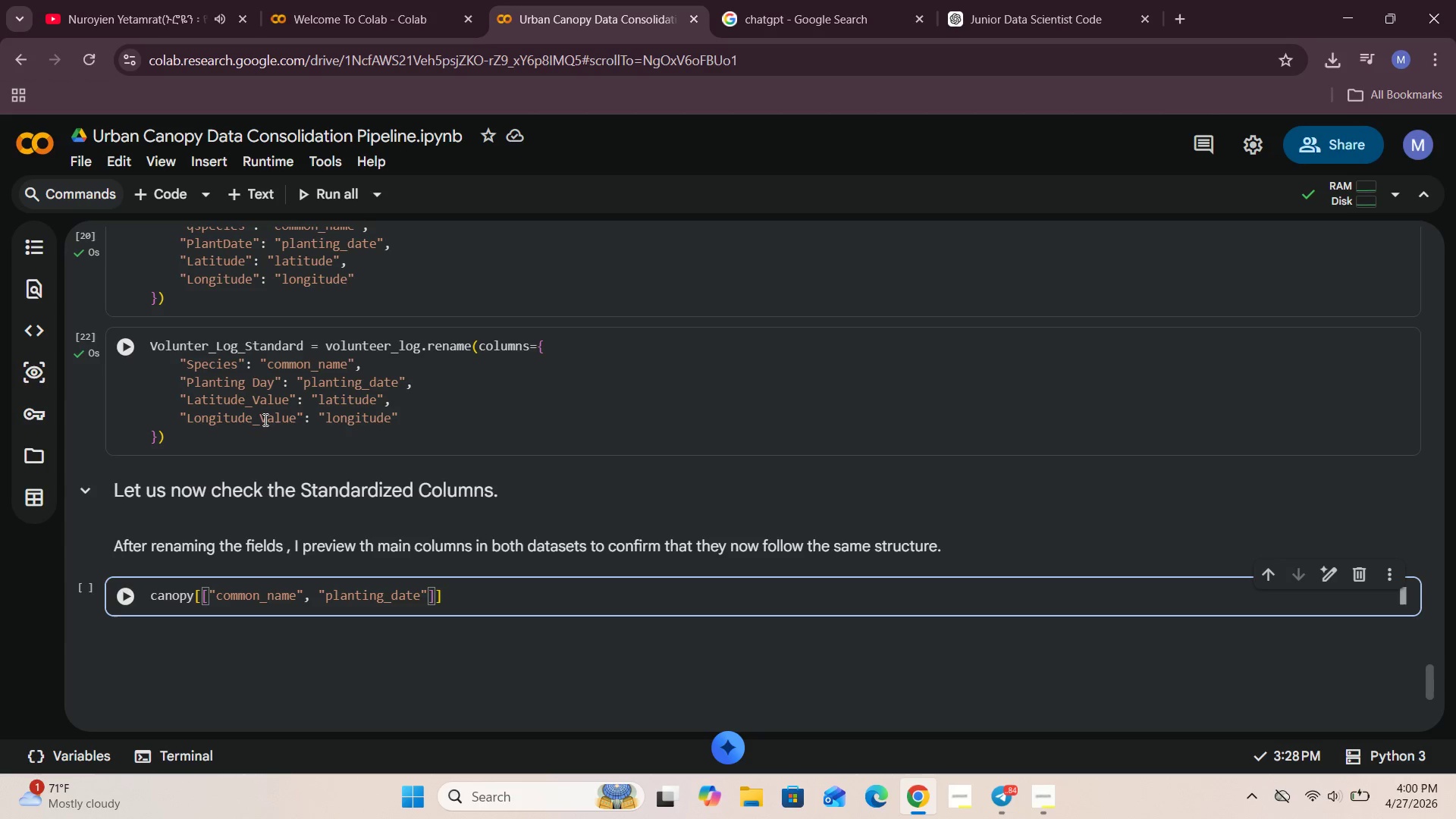 
type(, "latitude)
 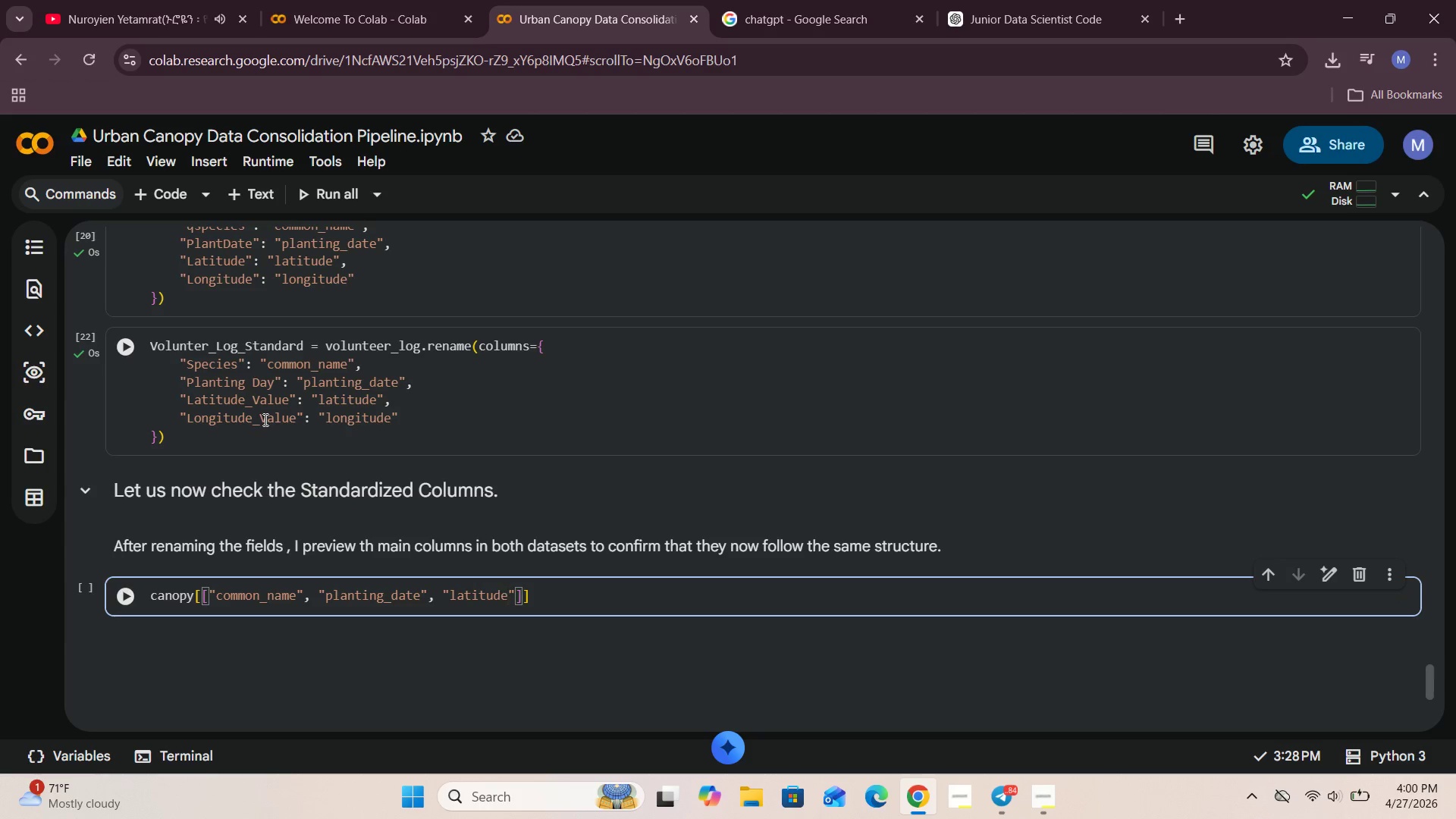 
key(ArrowRight)
 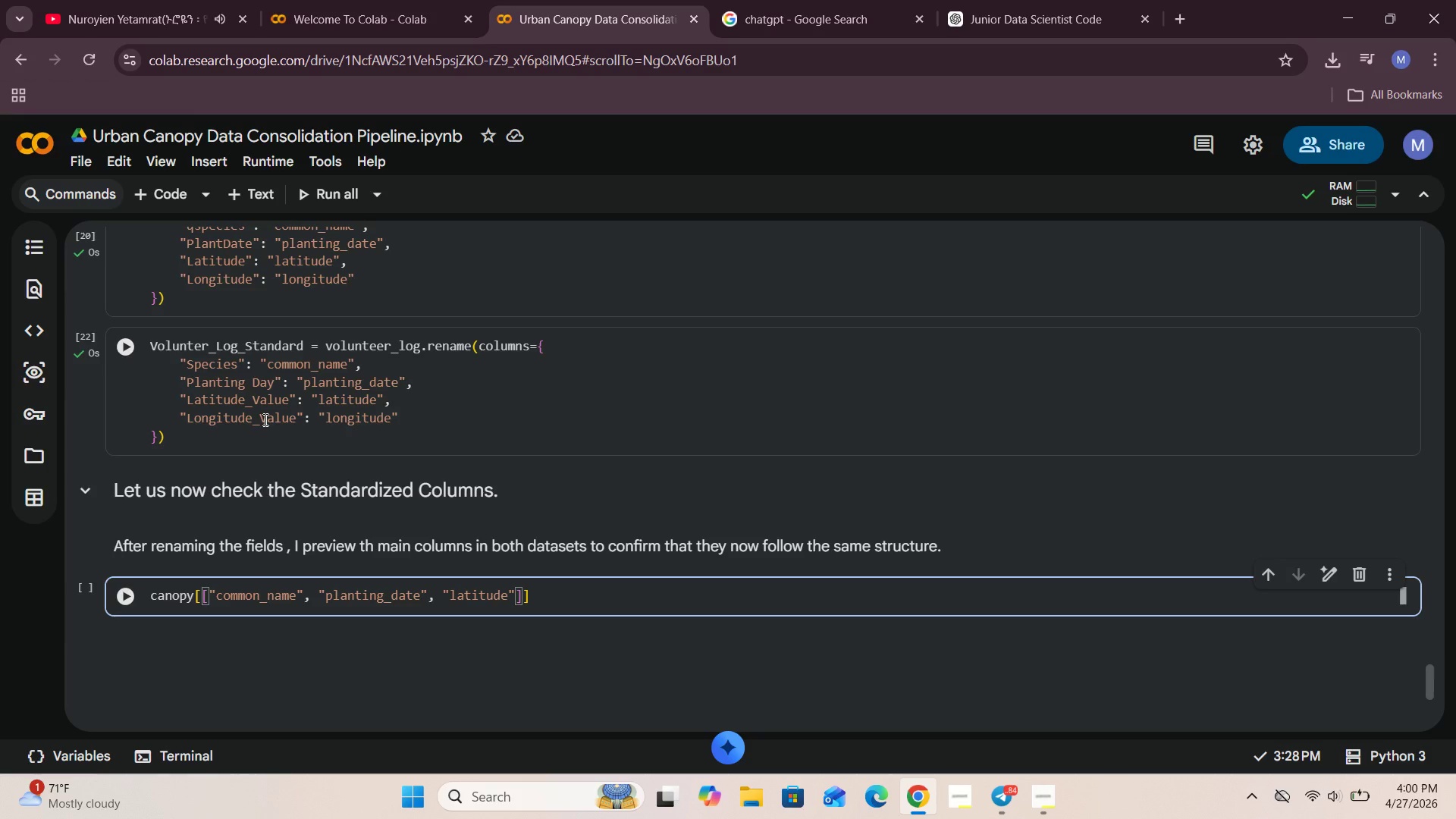 
key(Comma)
 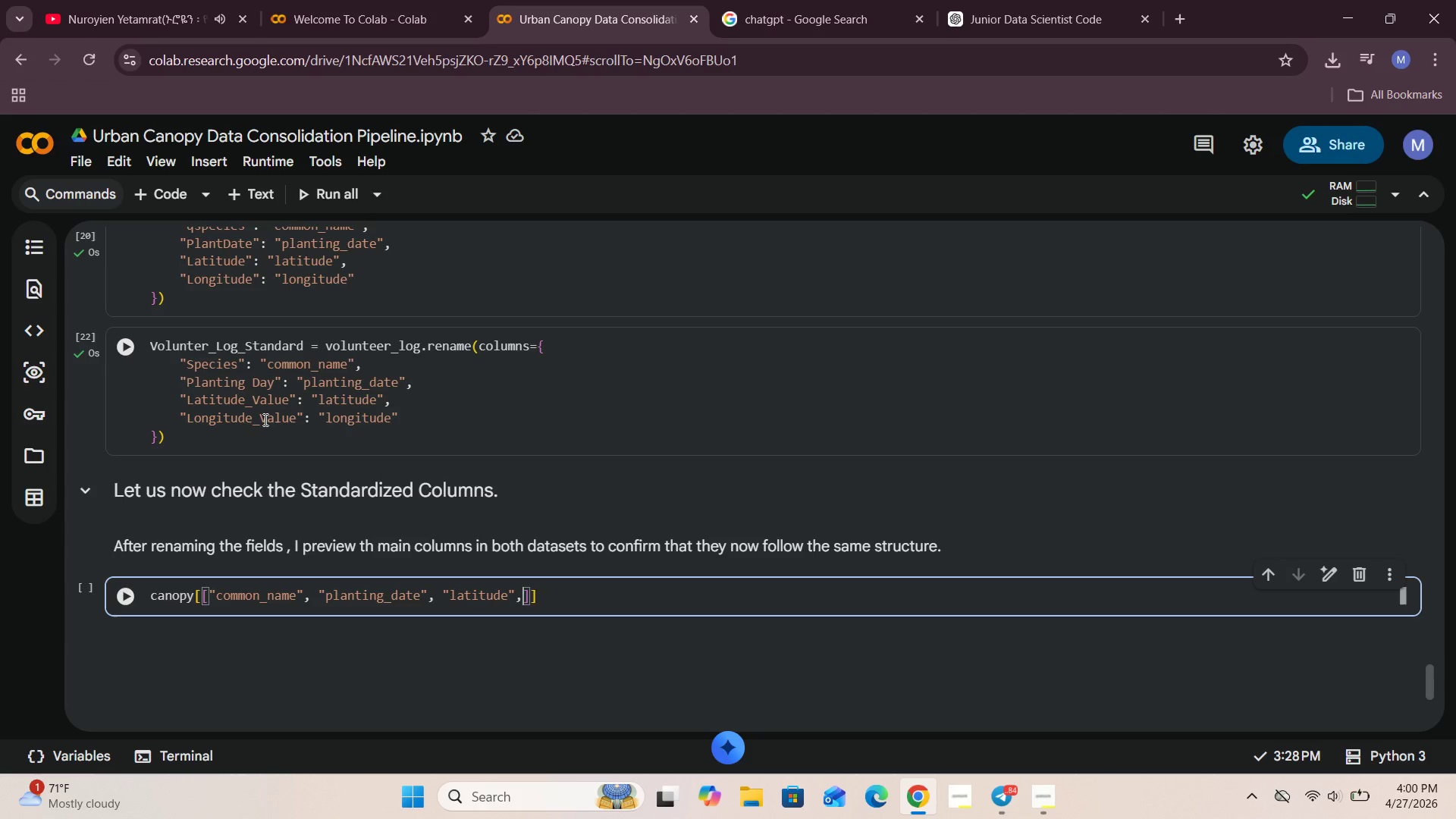 
key(Space)
 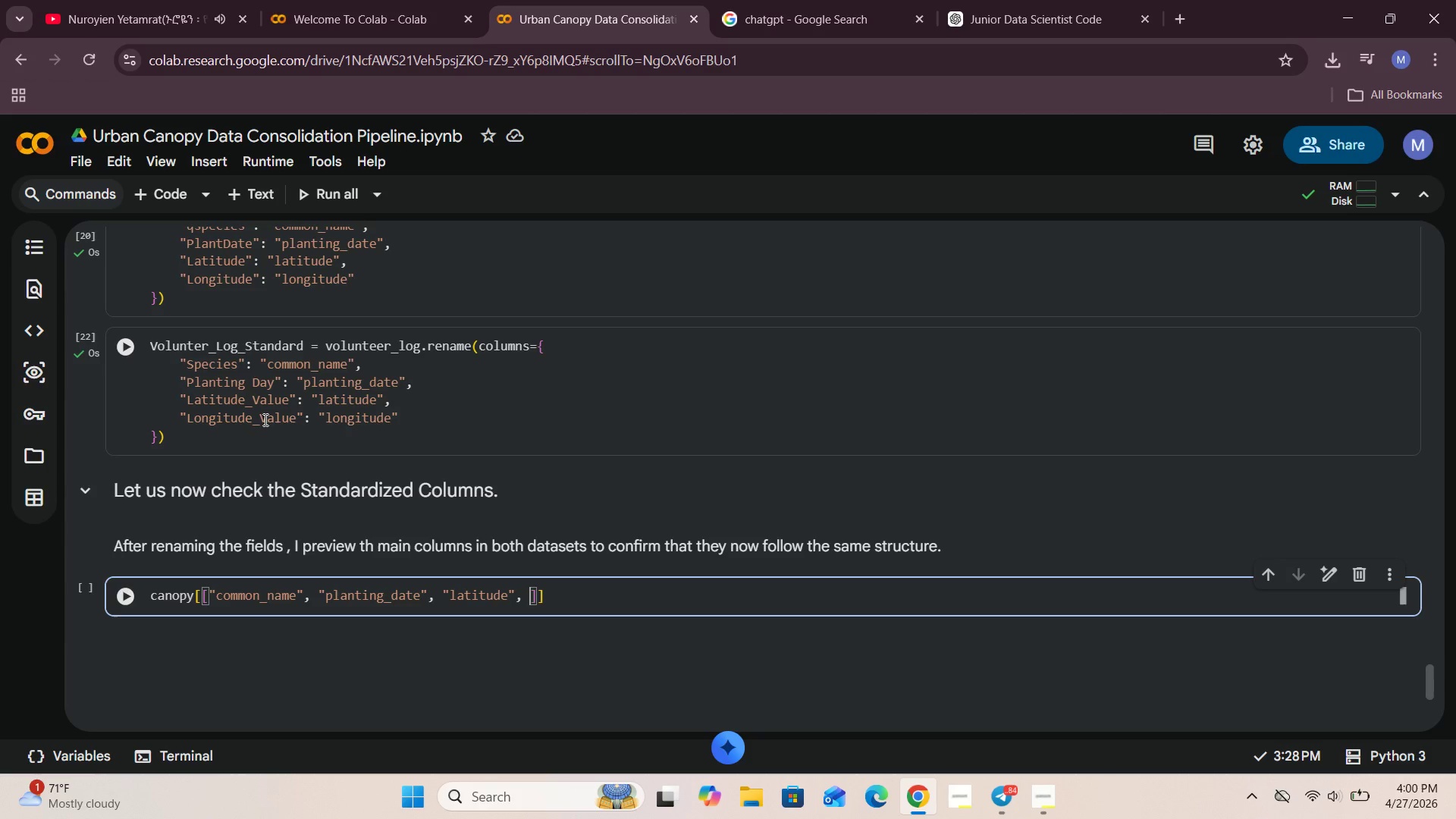 
key(Shift+Quote)